 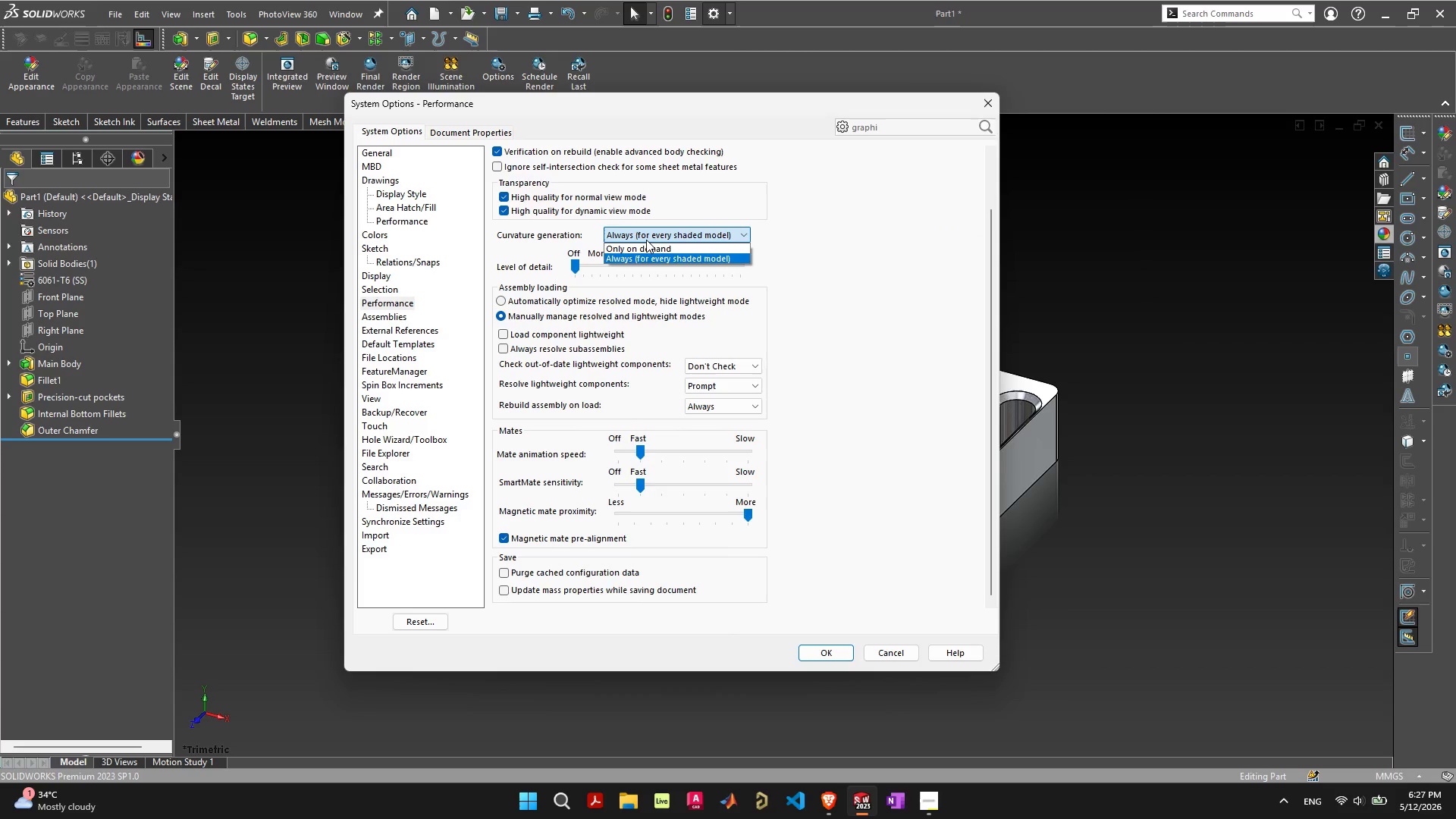 
left_click([646, 240])
 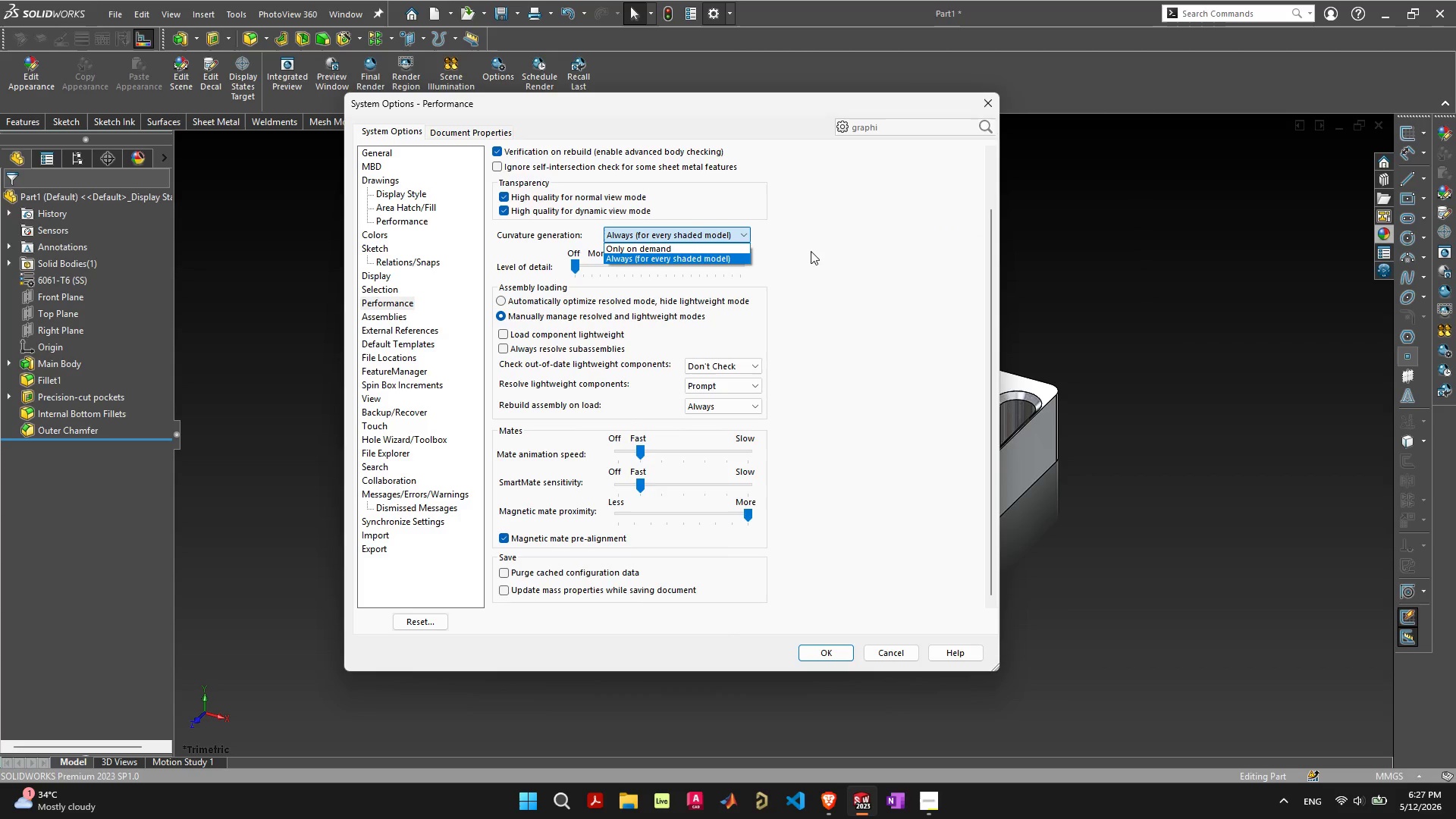 
left_click([871, 312])
 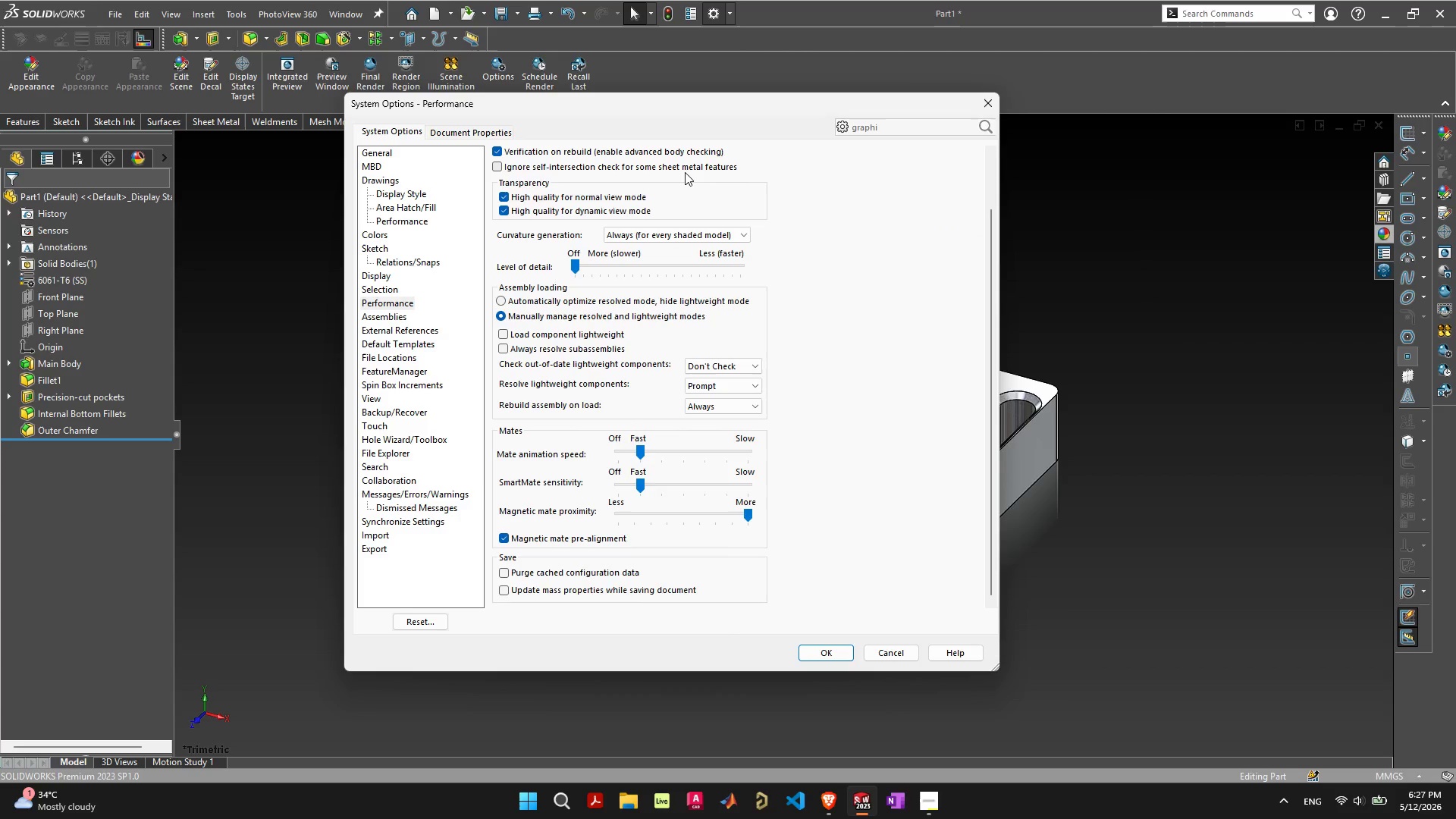 
left_click([814, 342])
 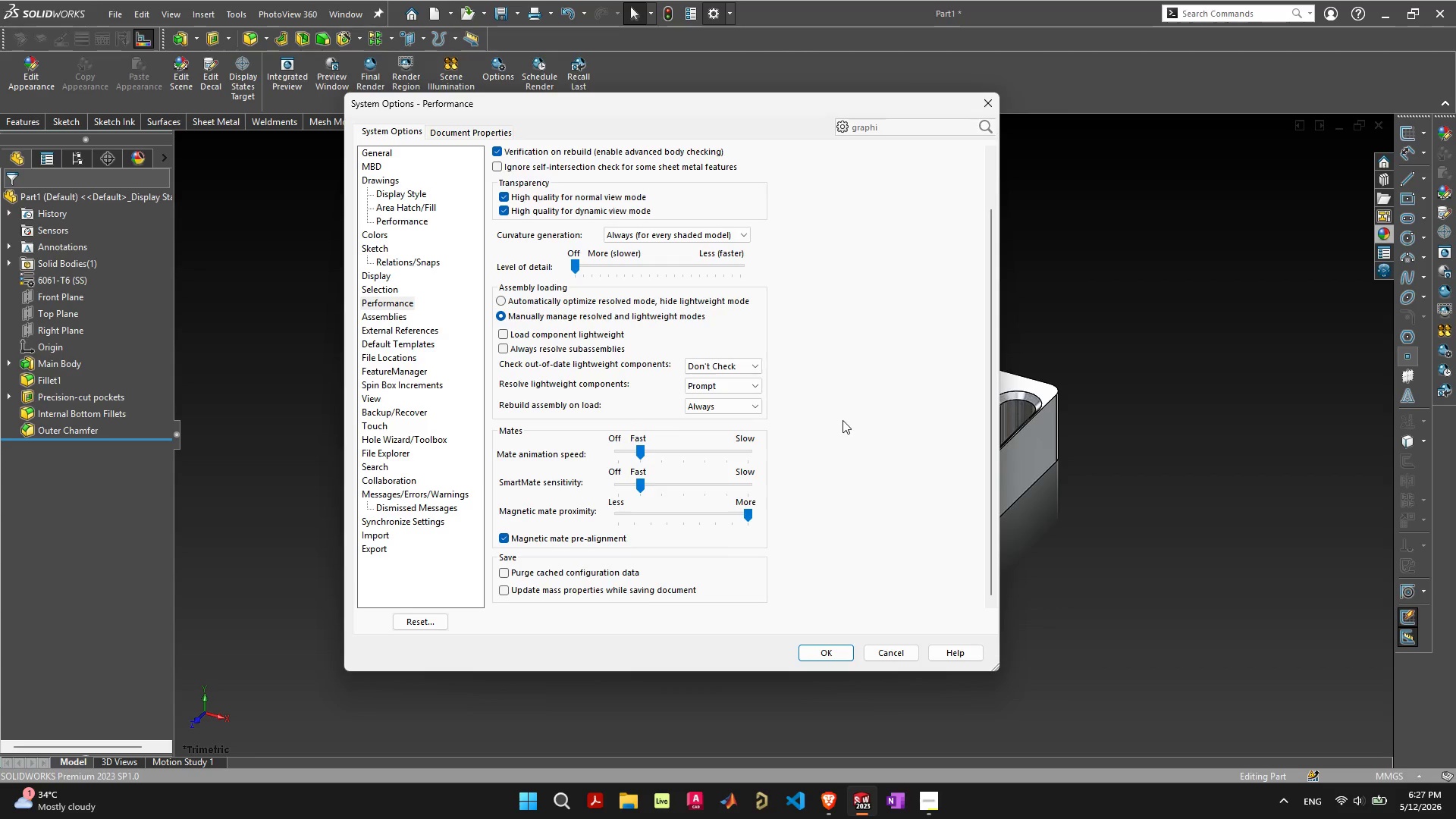 
left_click([829, 425])
 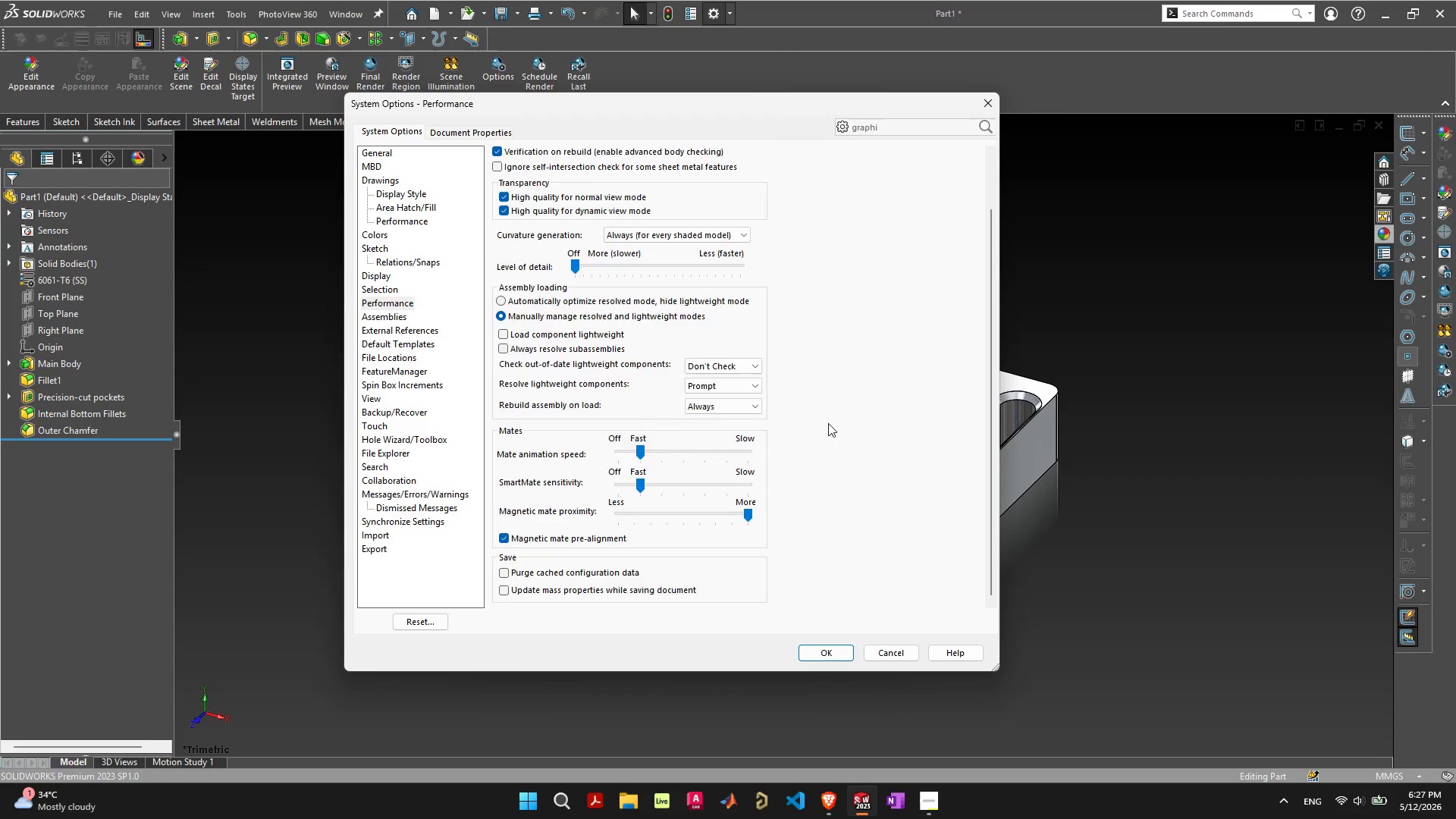 
scroll: coordinate [827, 423], scroll_direction: down, amount: 4.0
 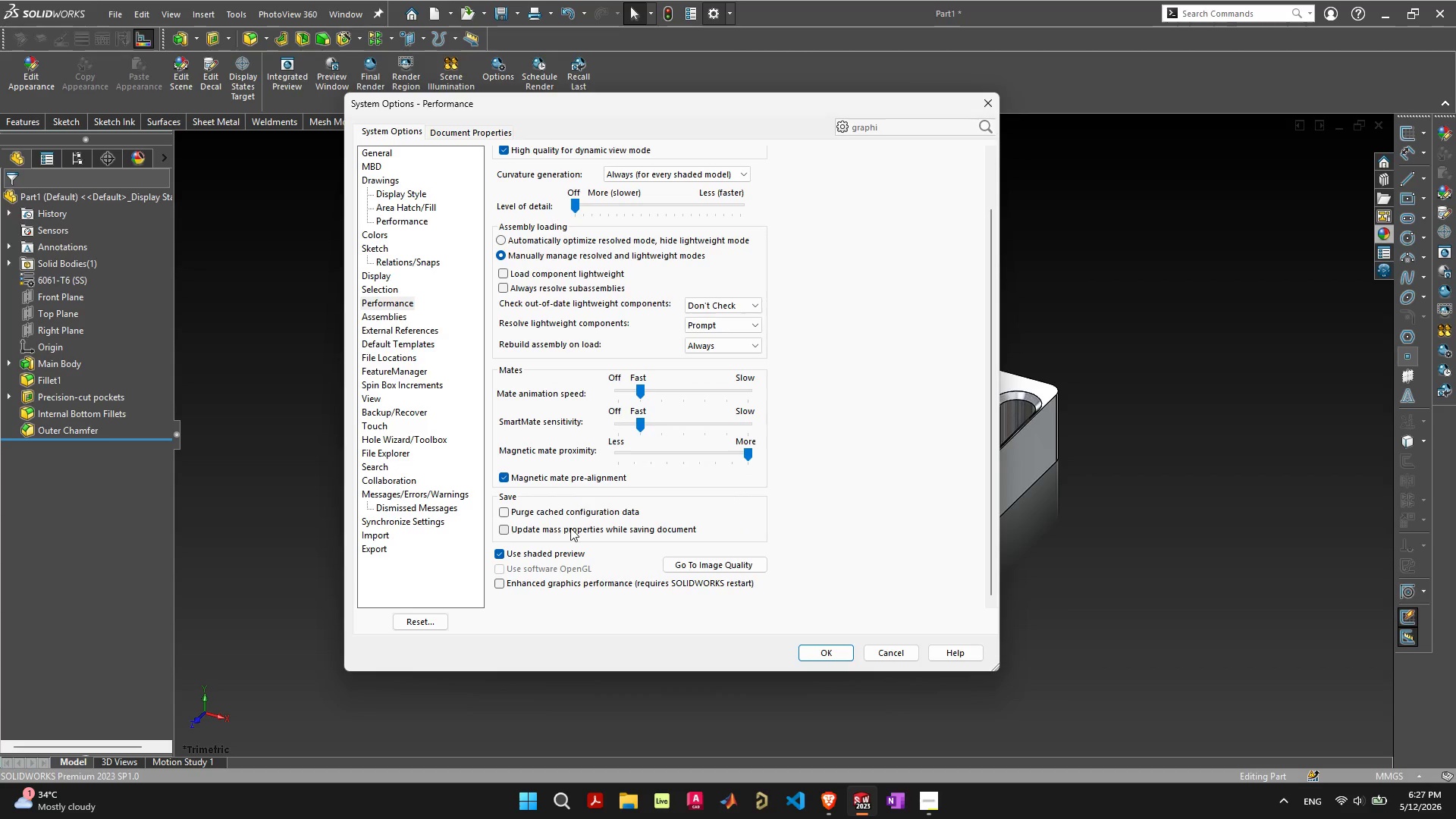 
wait(5.93)
 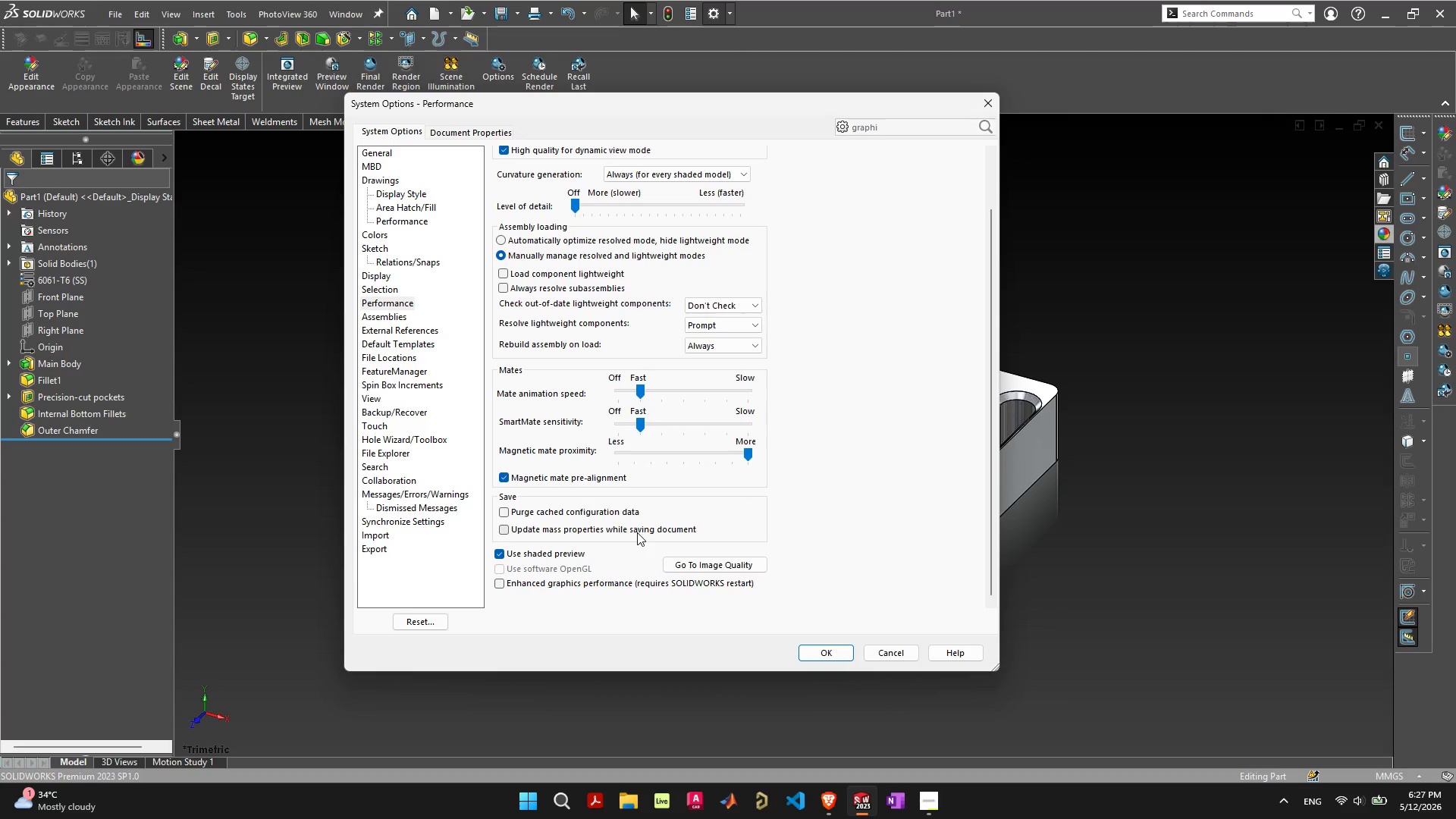 
left_click([742, 568])
 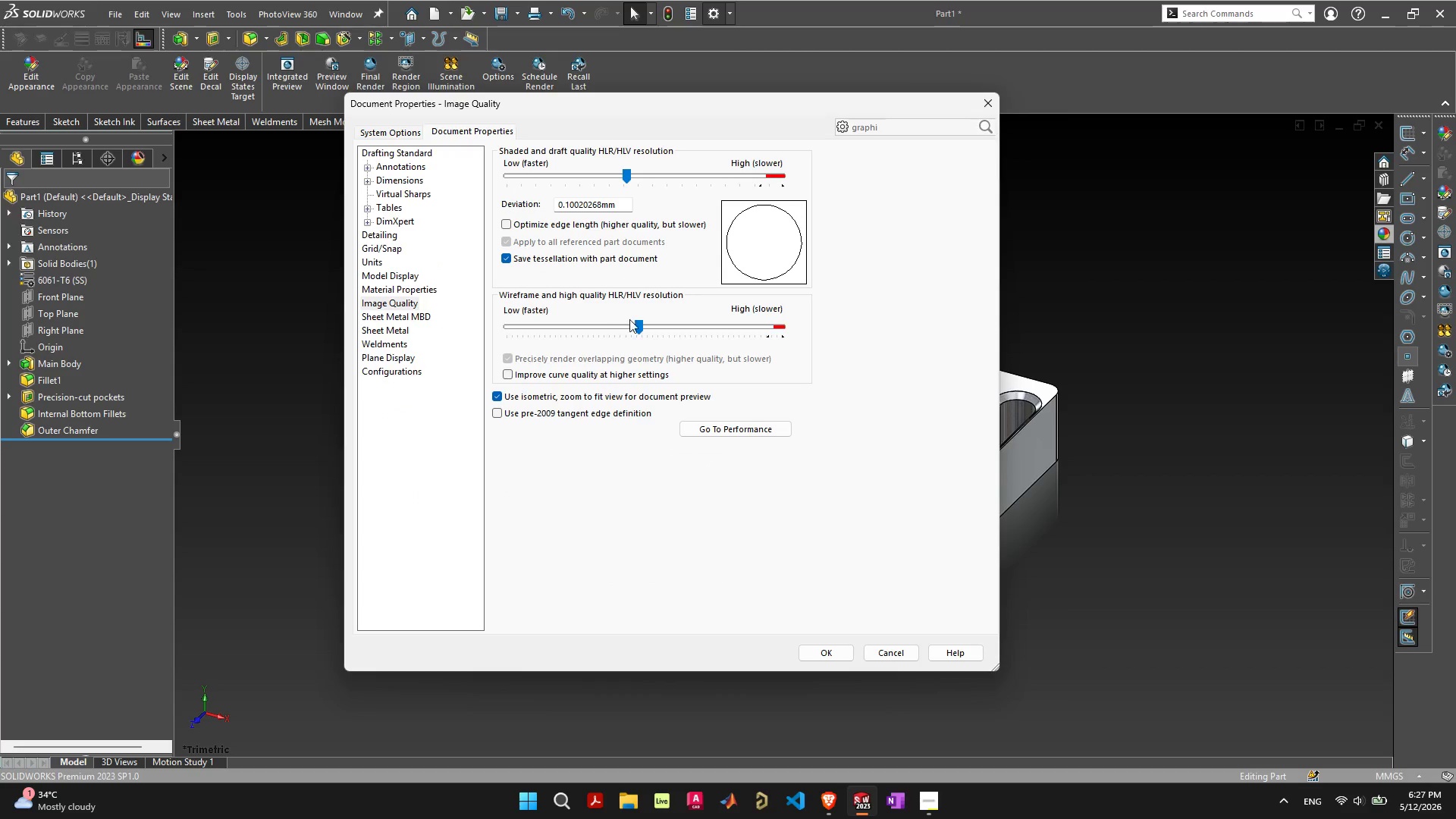 
left_click_drag(start_coordinate=[639, 326], to_coordinate=[855, 326])
 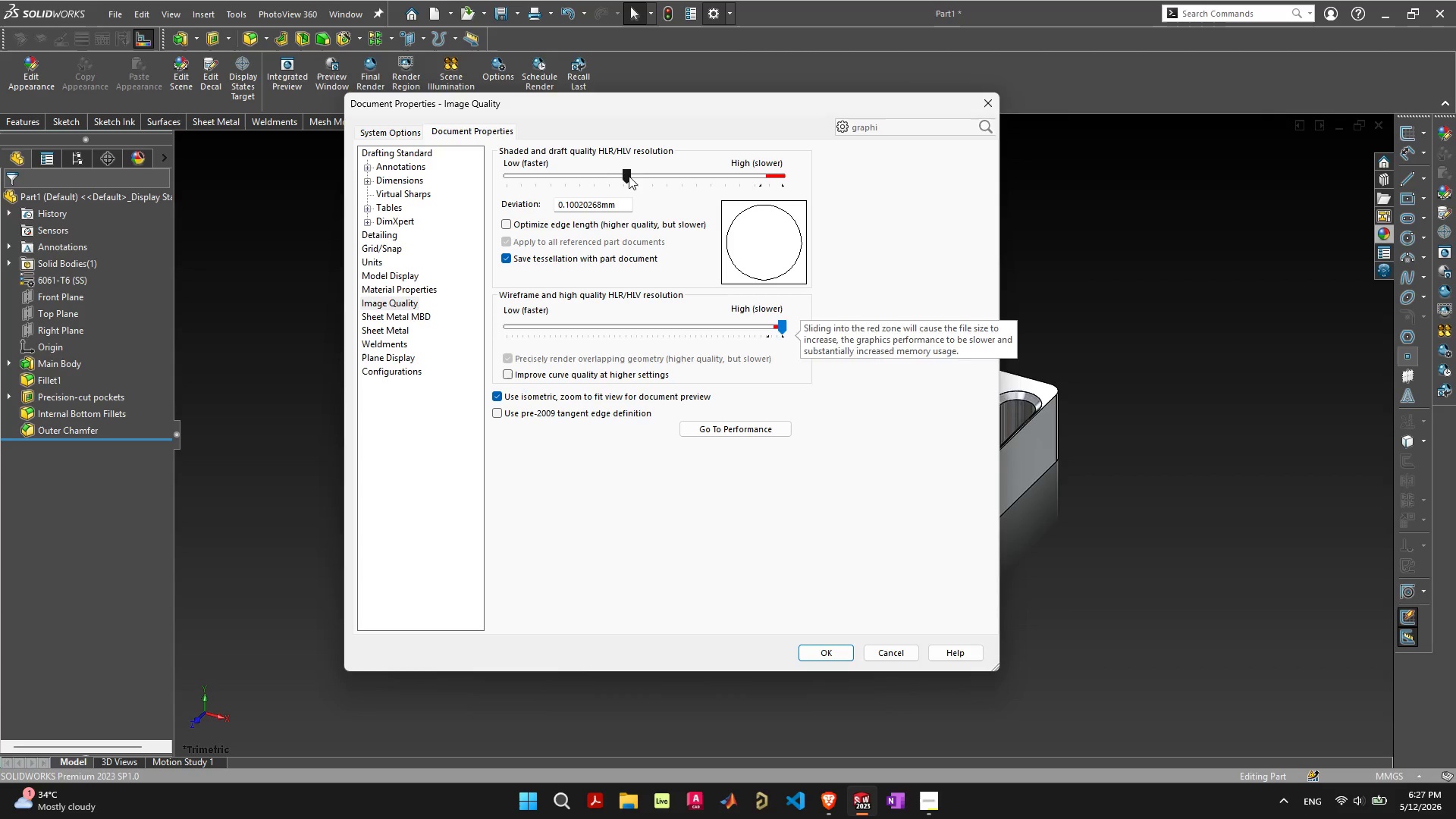 
left_click_drag(start_coordinate=[629, 176], to_coordinate=[831, 184])
 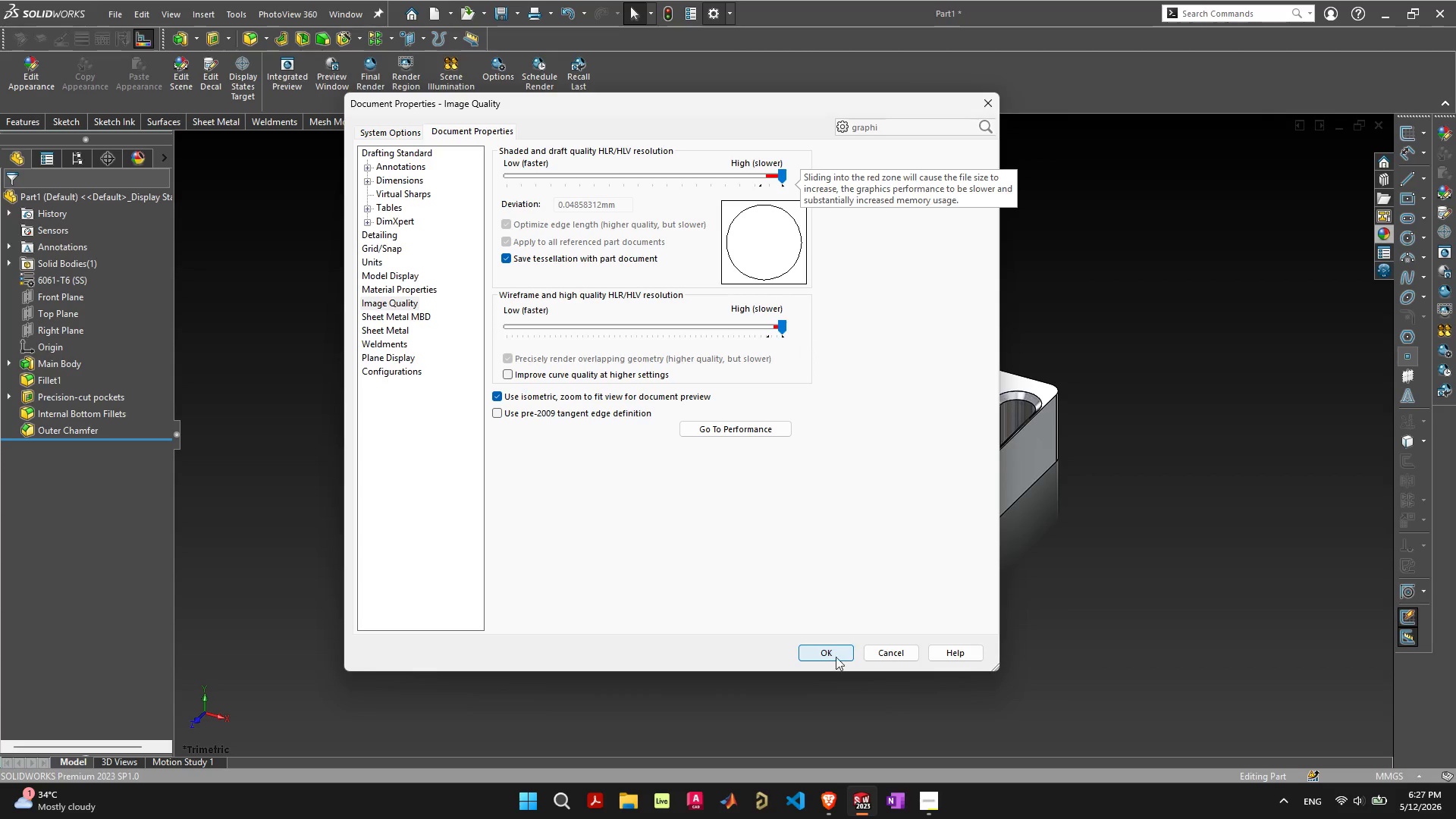 
left_click([836, 652])
 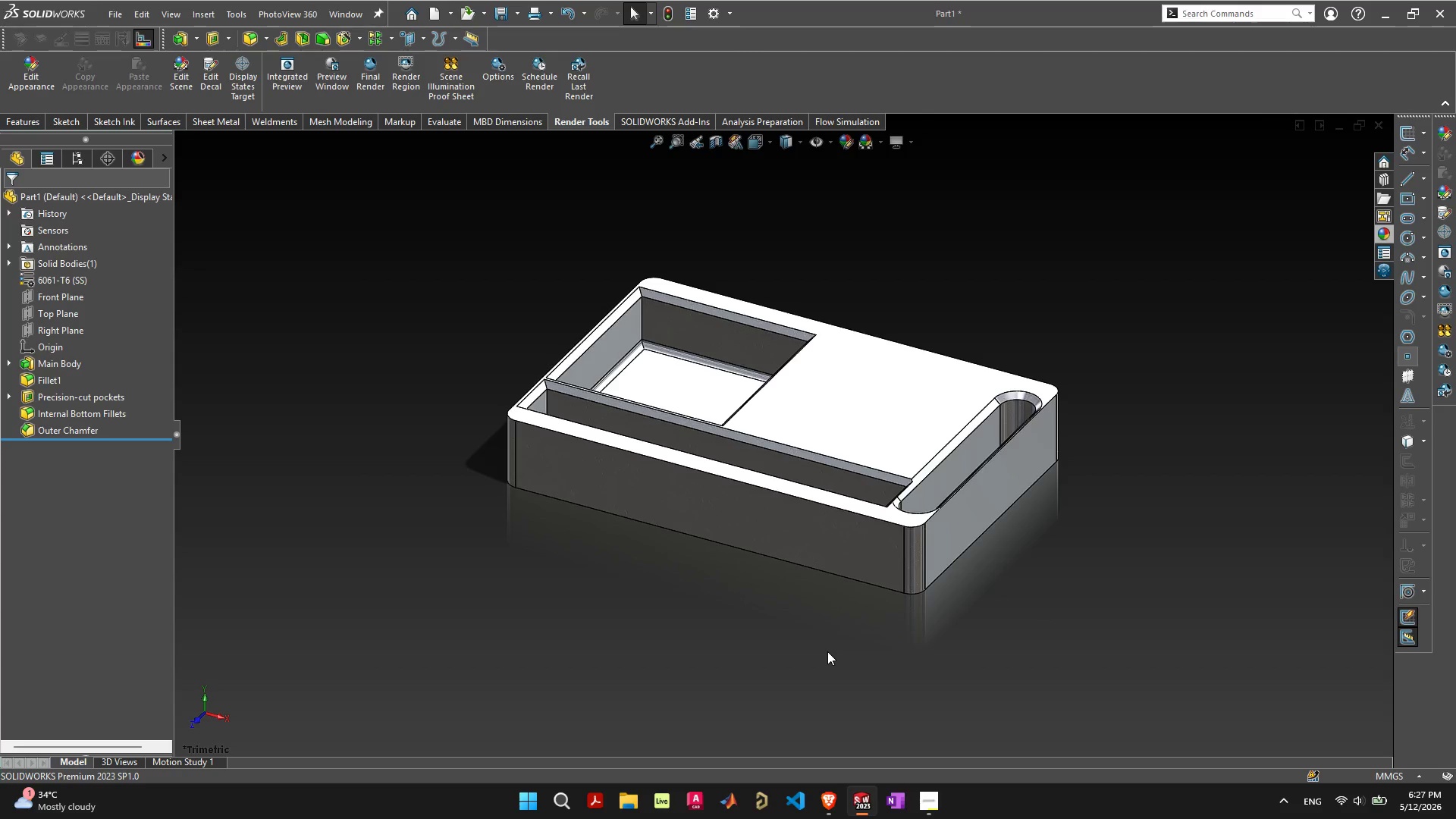 
scroll: coordinate [821, 450], scroll_direction: none, amount: 0.0
 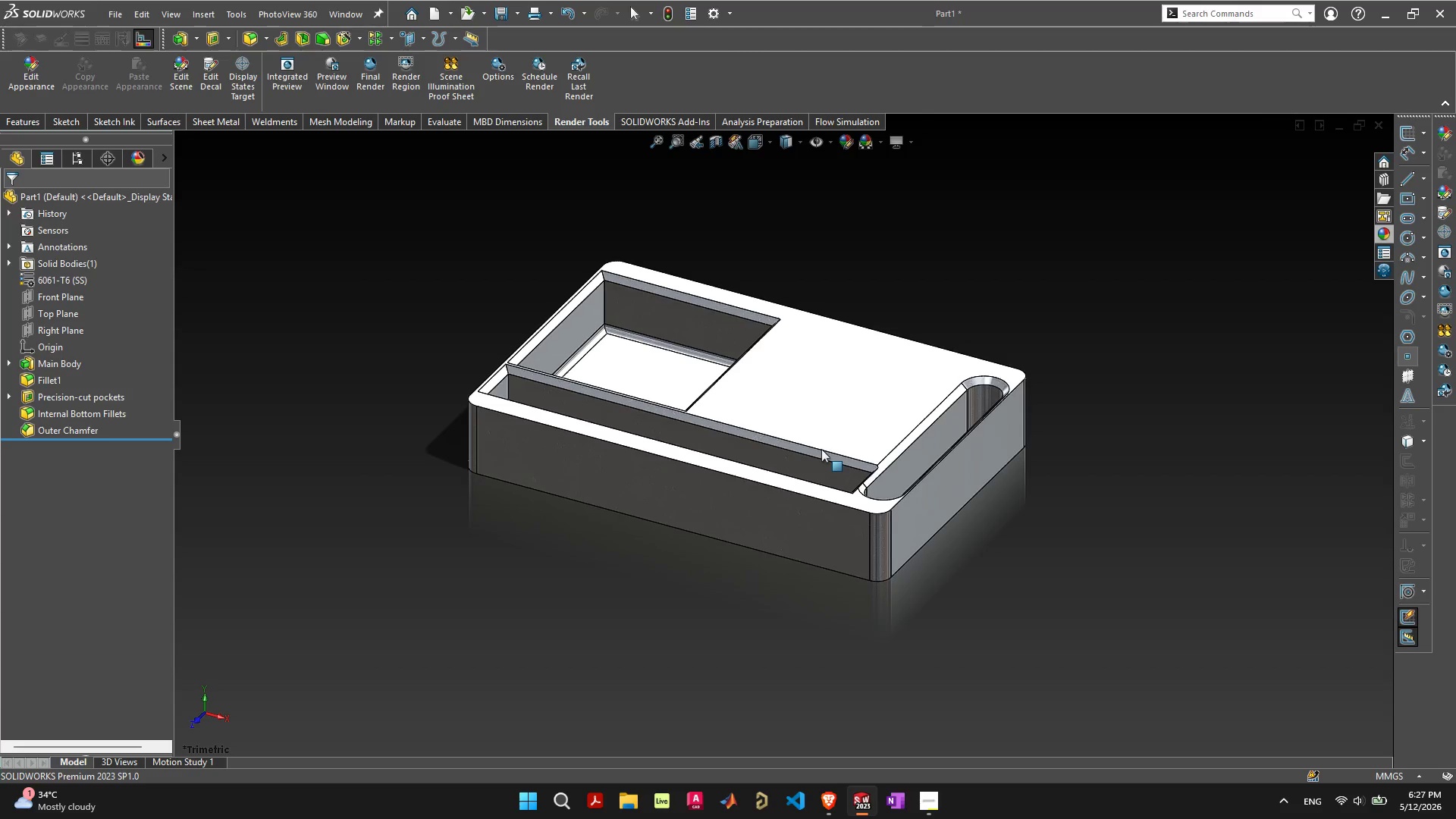 
middle_click([821, 449])
 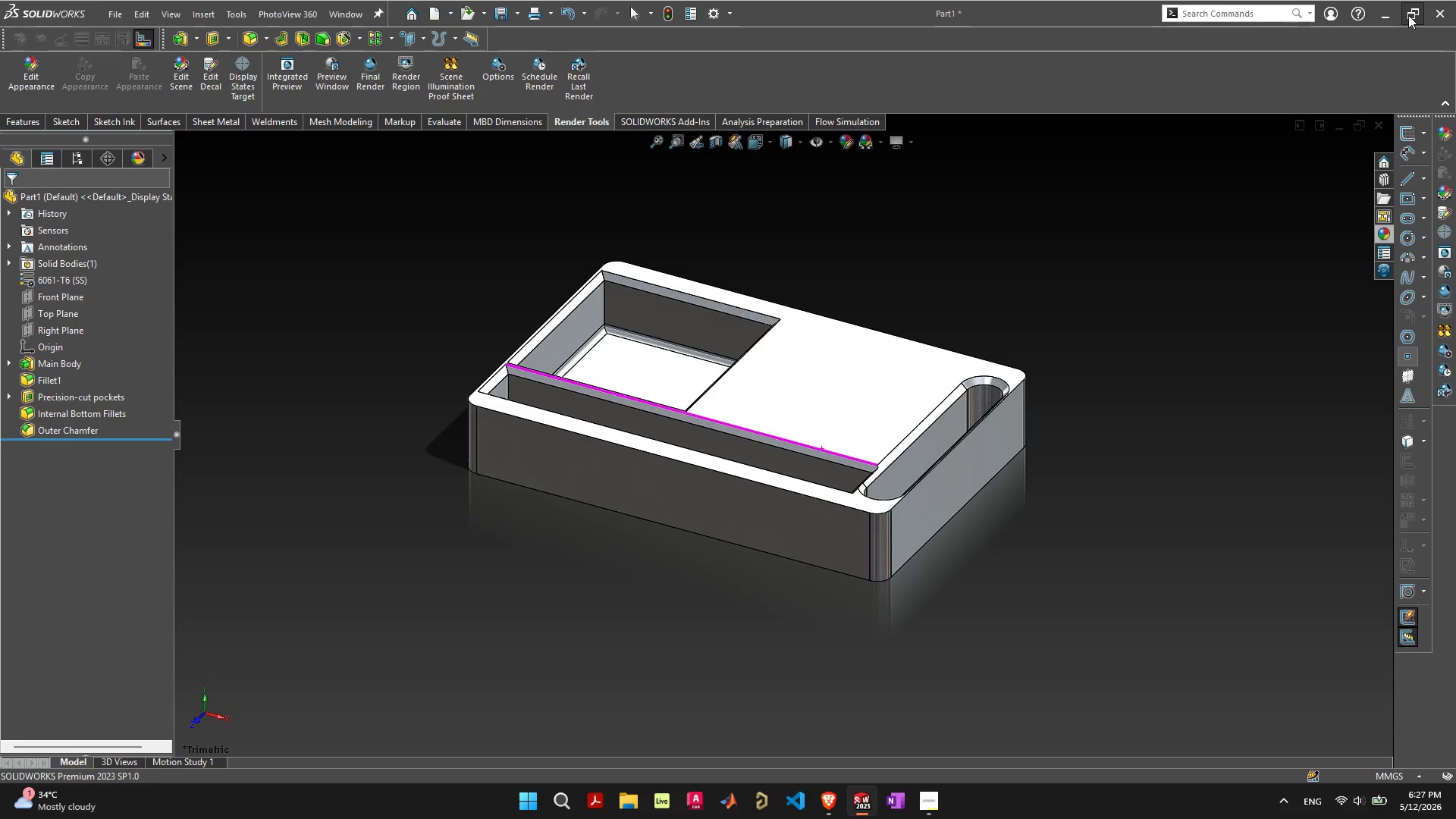 
wait(5.16)
 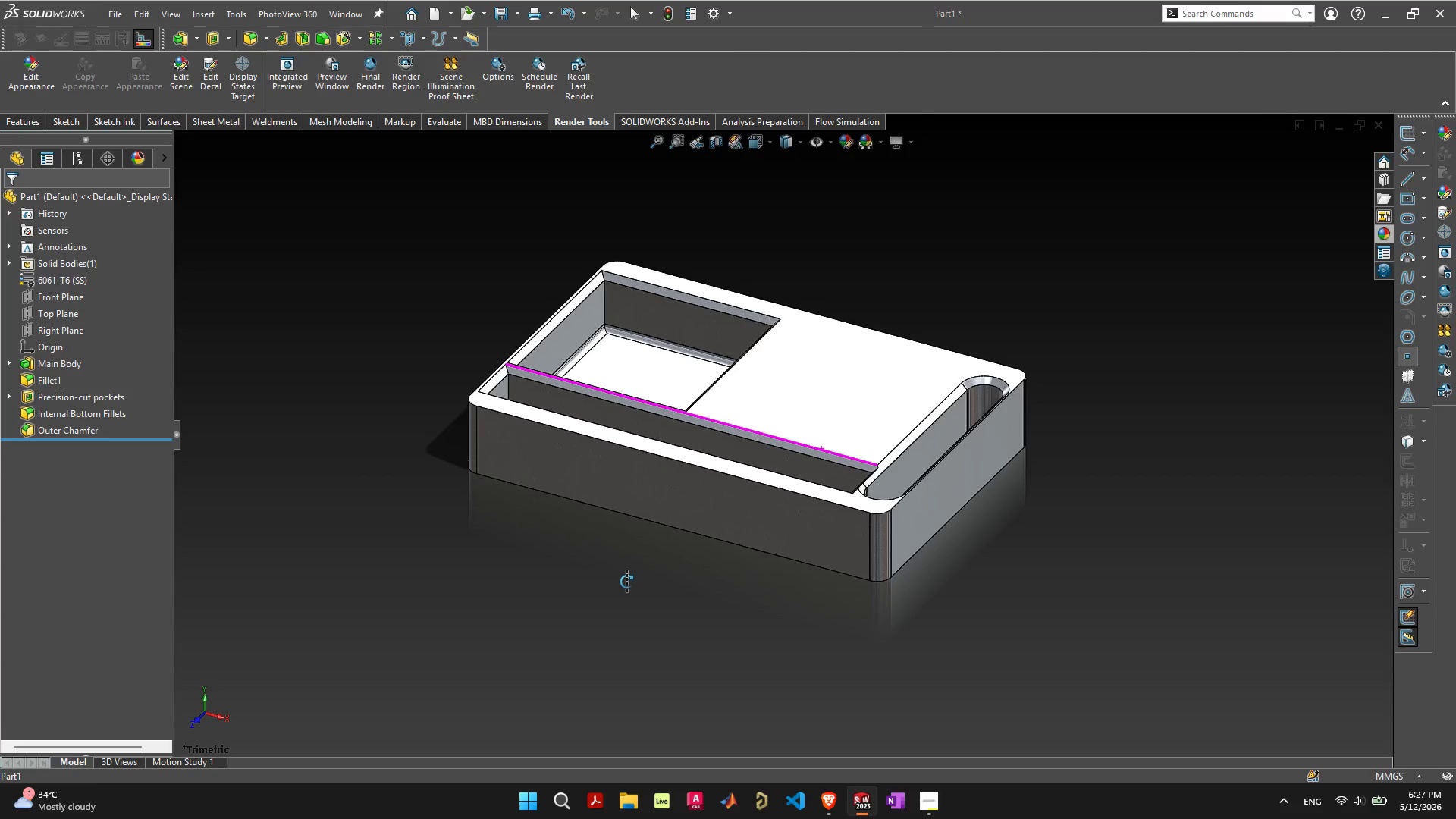 
left_click([1370, 511])